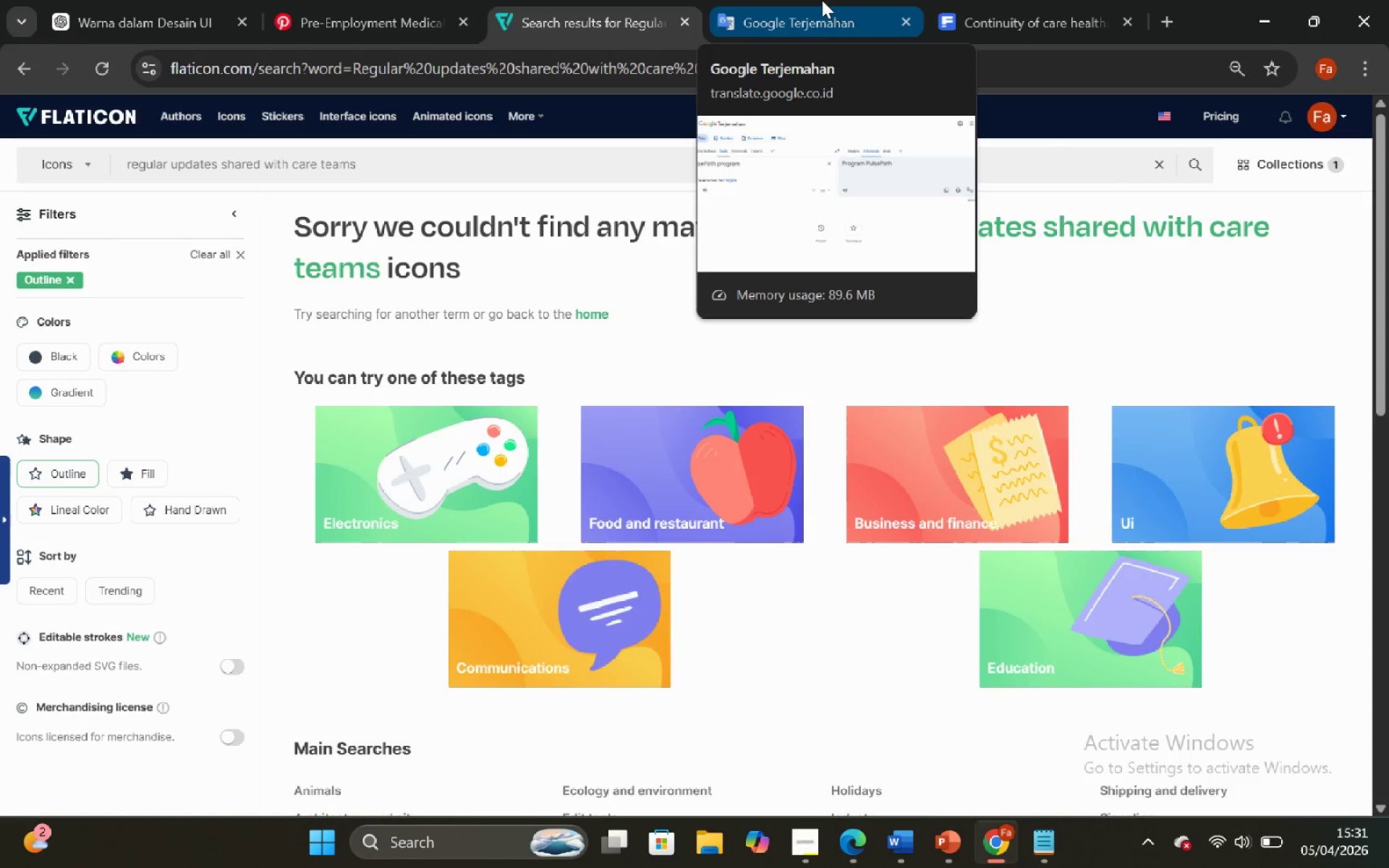 
left_click([822, 0])
 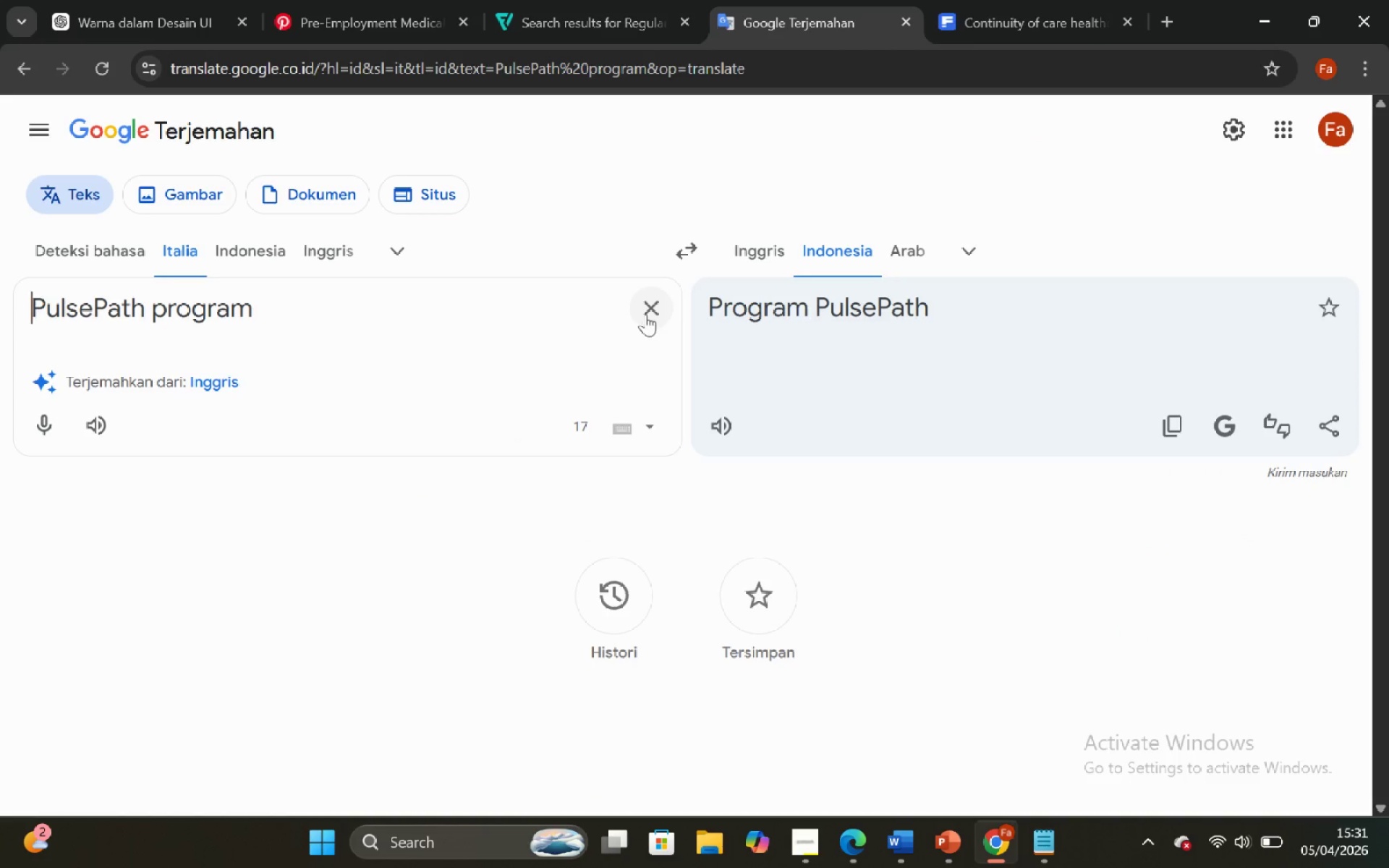 
left_click([645, 312])
 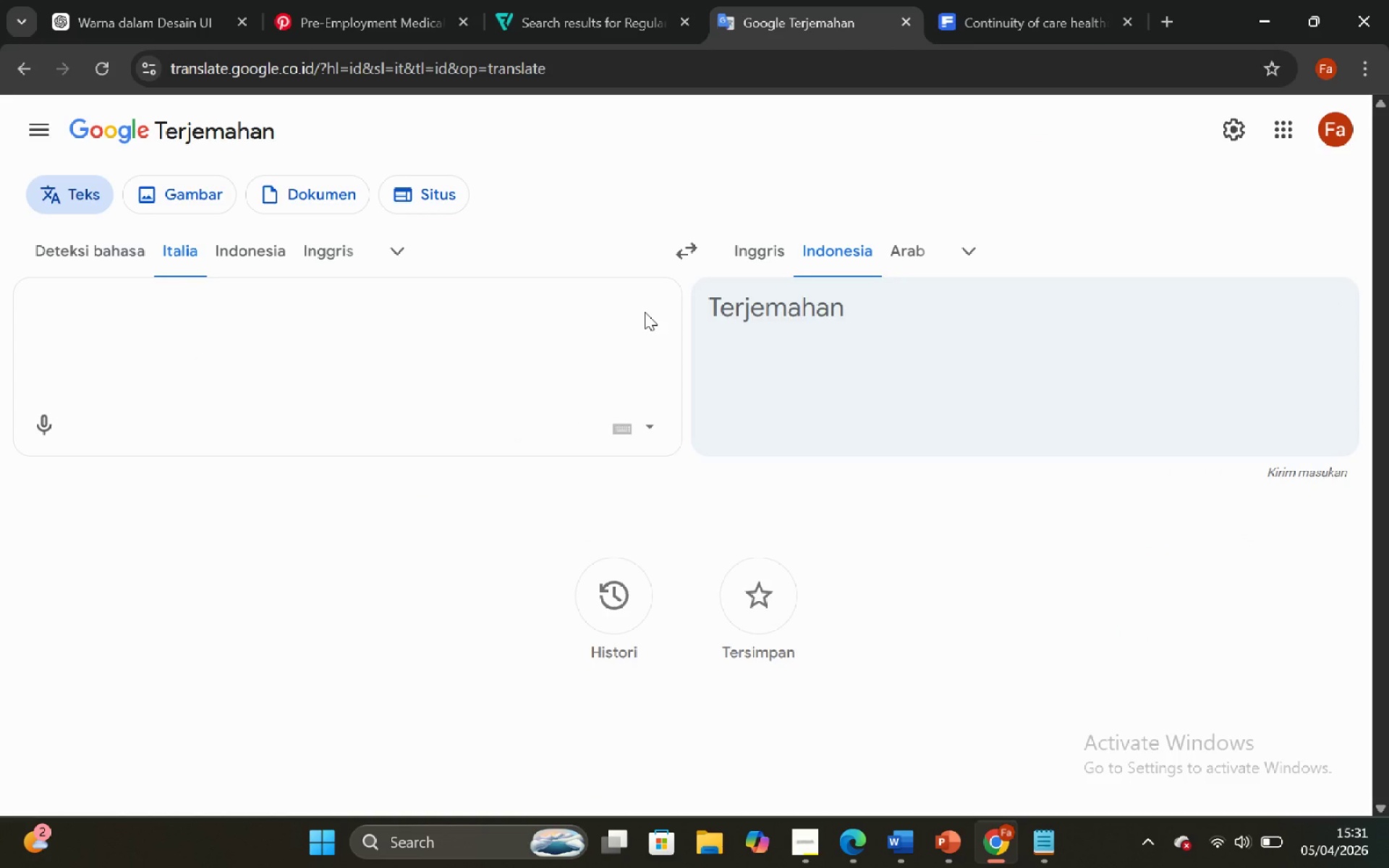 
key(Control+V)
 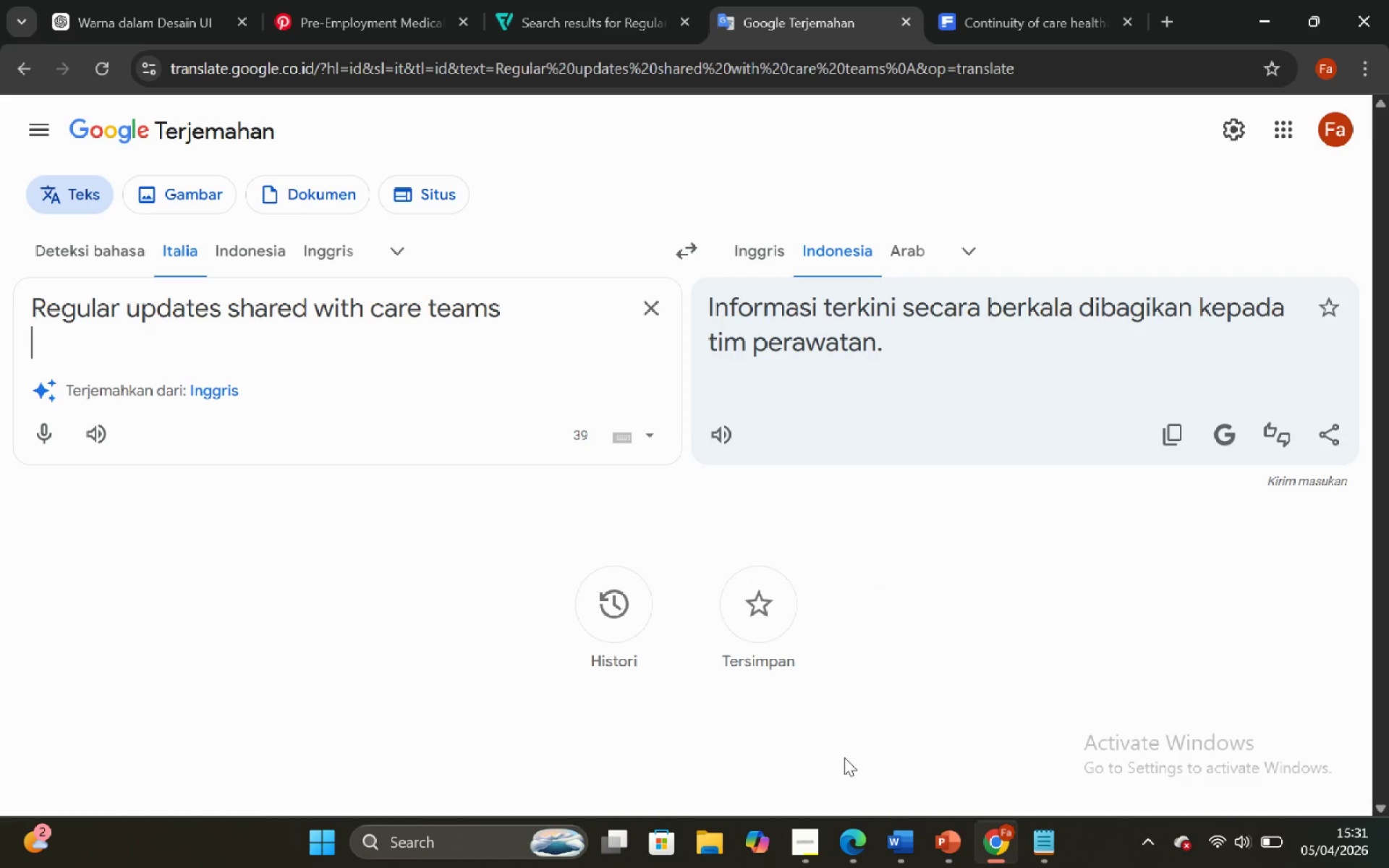 
wait(5.73)
 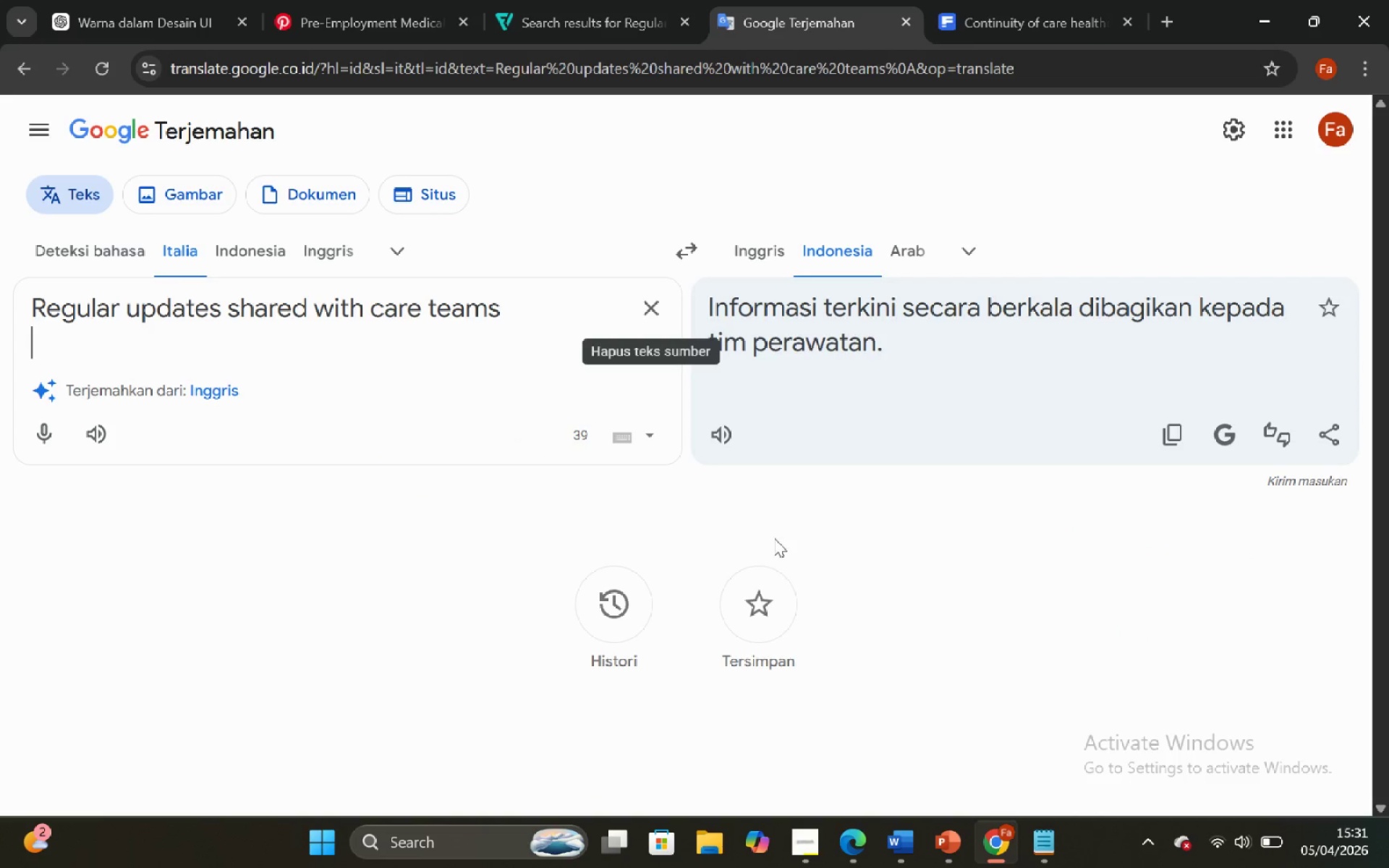 
left_click([817, 865])